 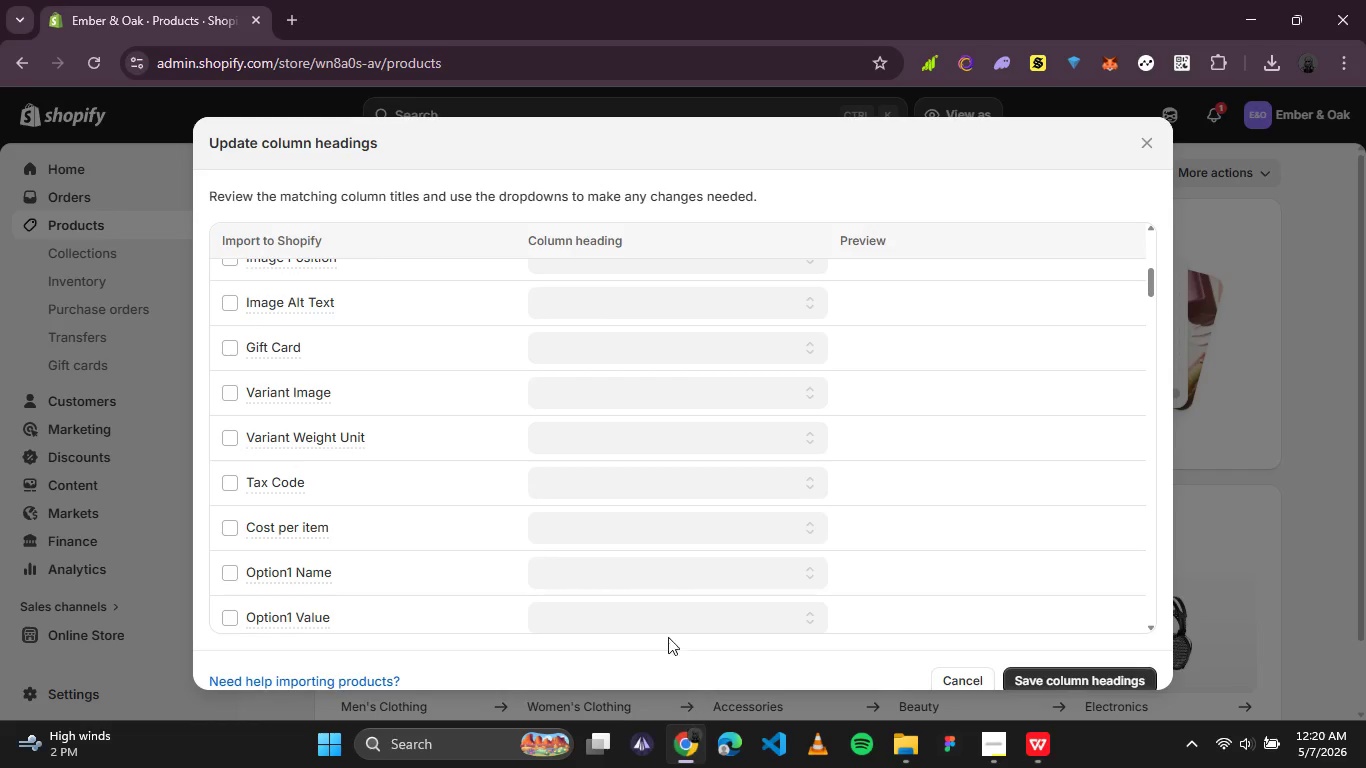 
scroll: coordinate [381, 432], scroll_direction: up, amount: 4.0
 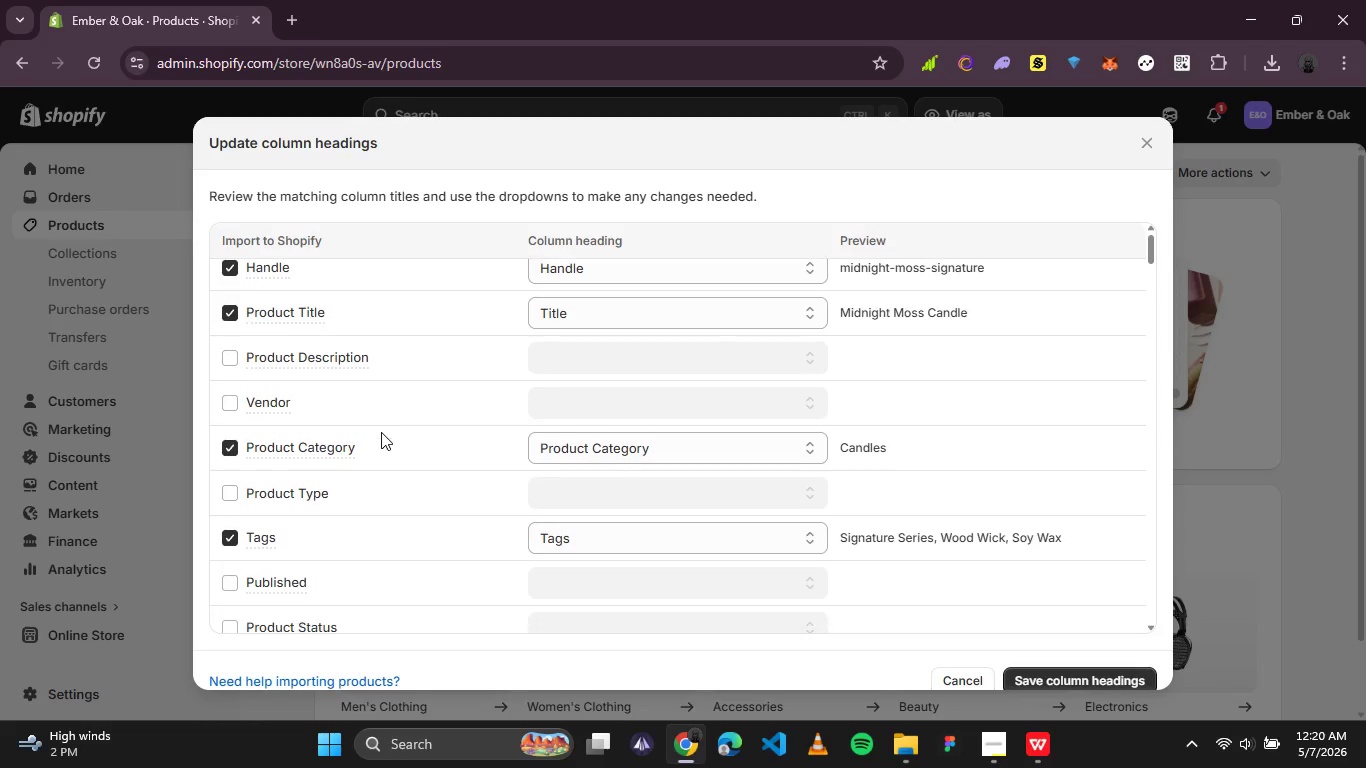 
scroll: coordinate [434, 468], scroll_direction: down, amount: 2.0
 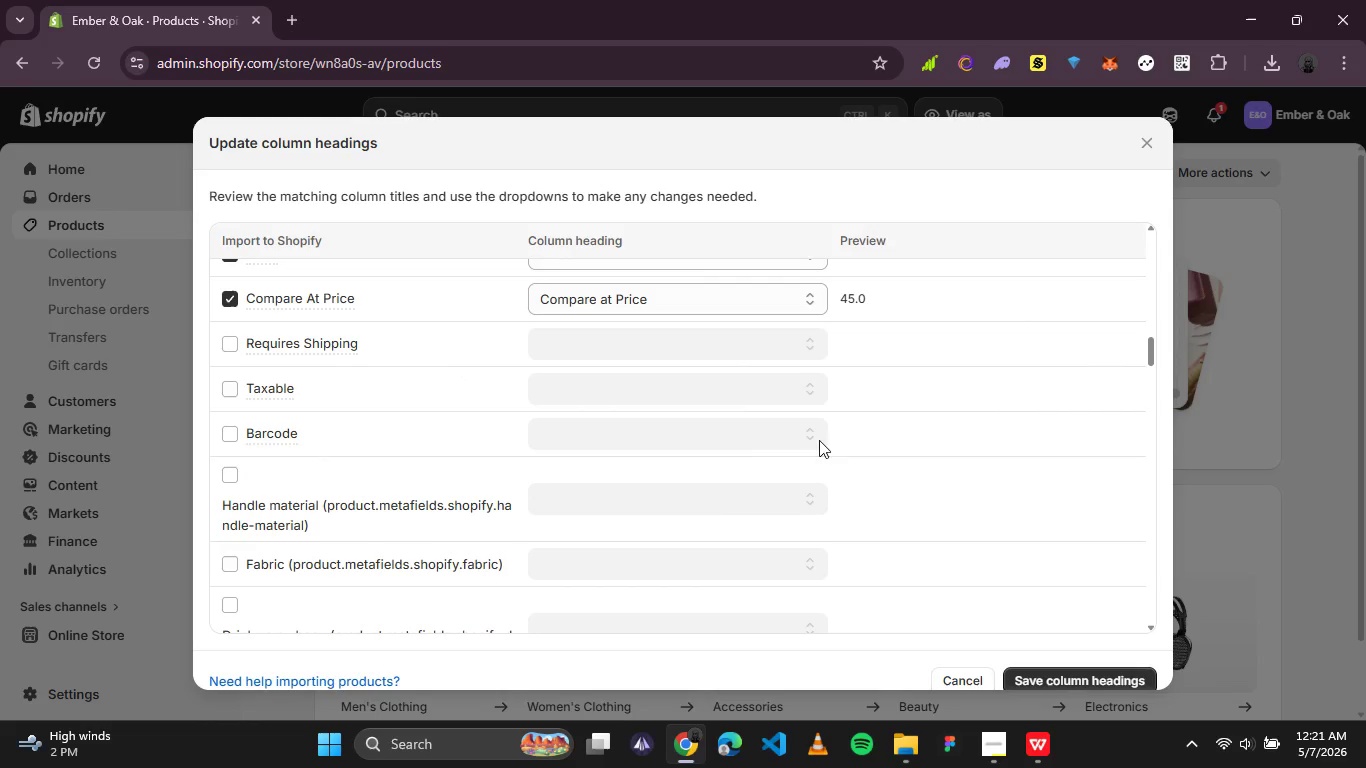 
left_click([1037, 744])
 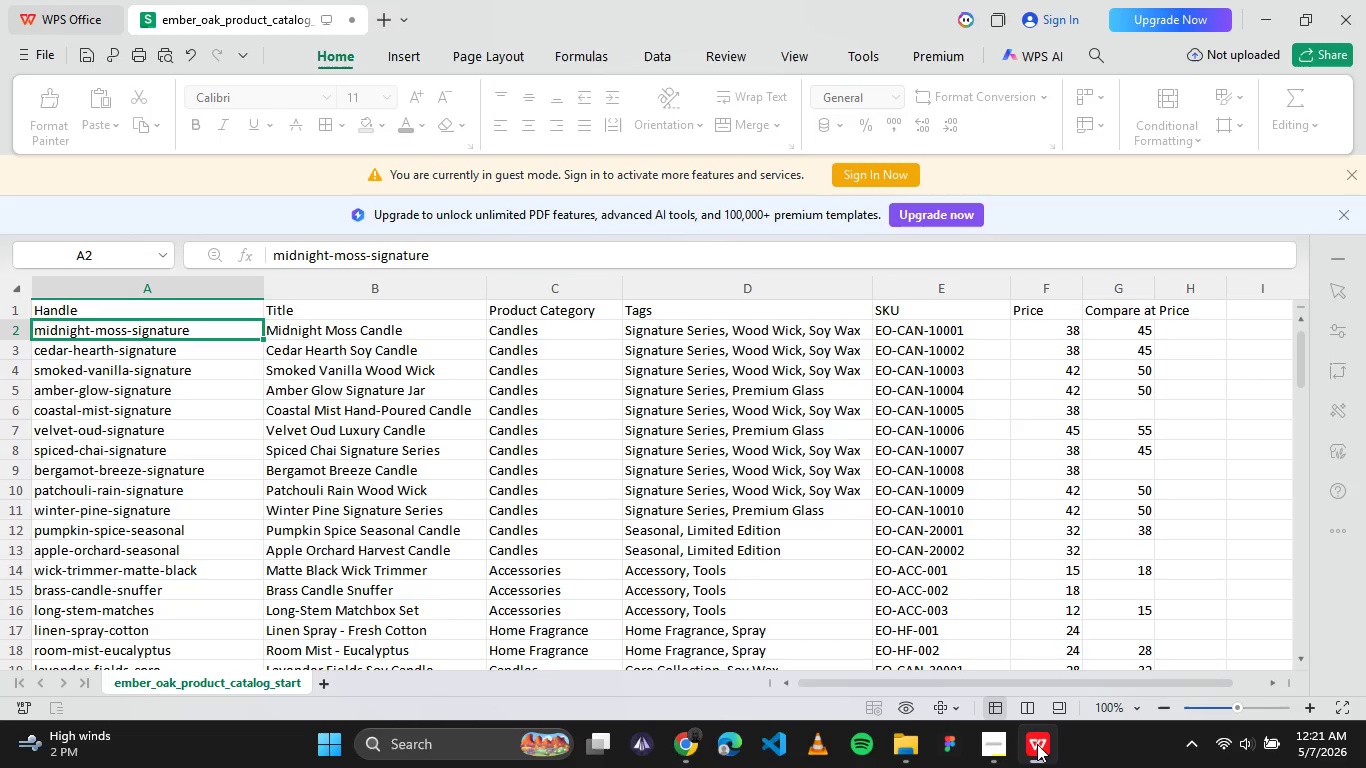 
left_click([1037, 744])
 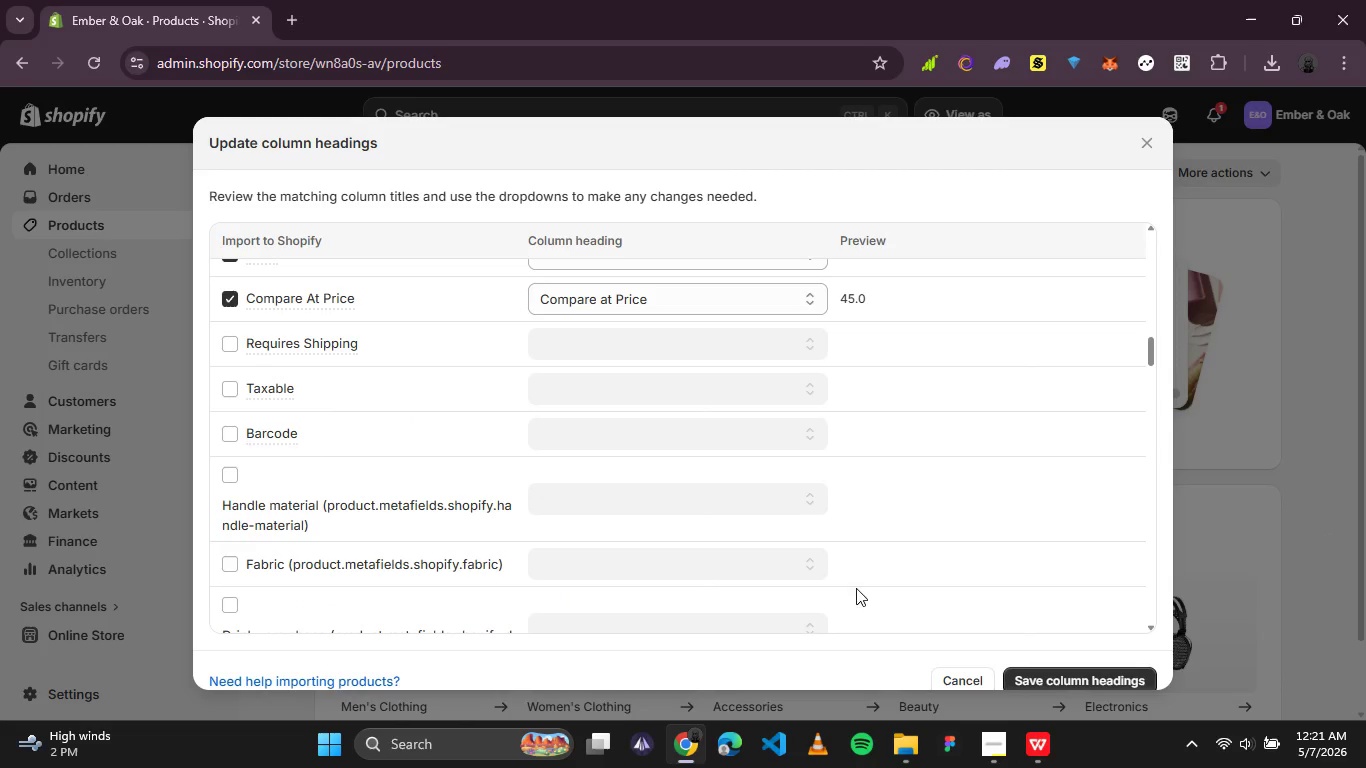 
scroll: coordinate [692, 487], scroll_direction: down, amount: 11.0
 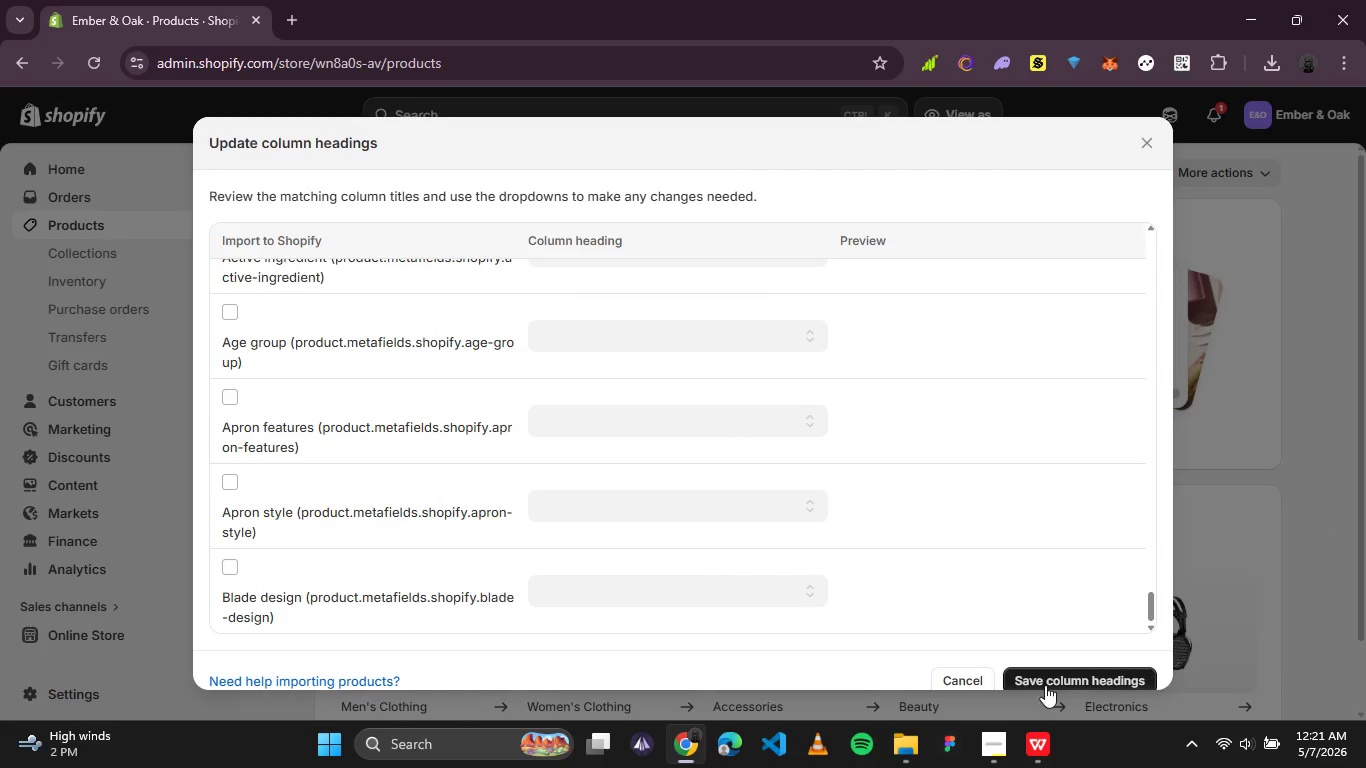 
left_click([1045, 679])
 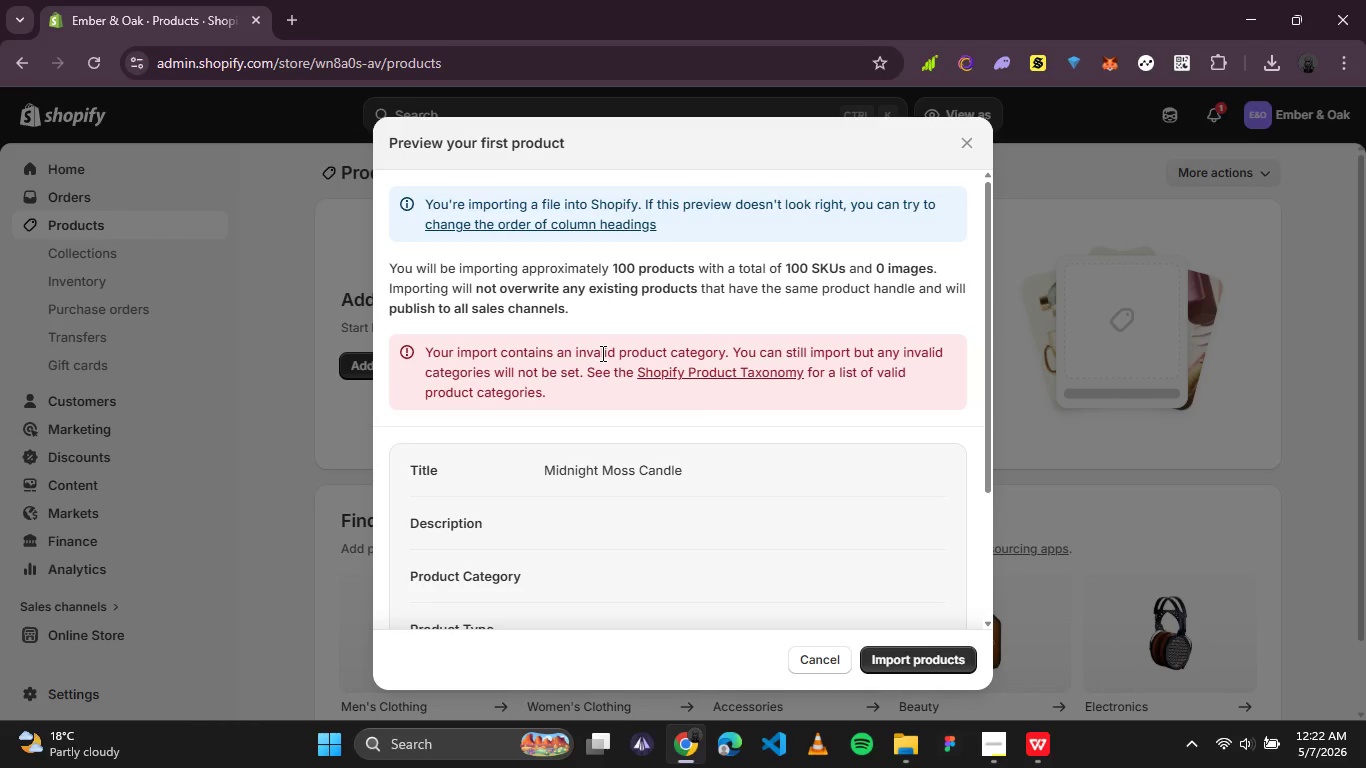 
wait(60.17)
 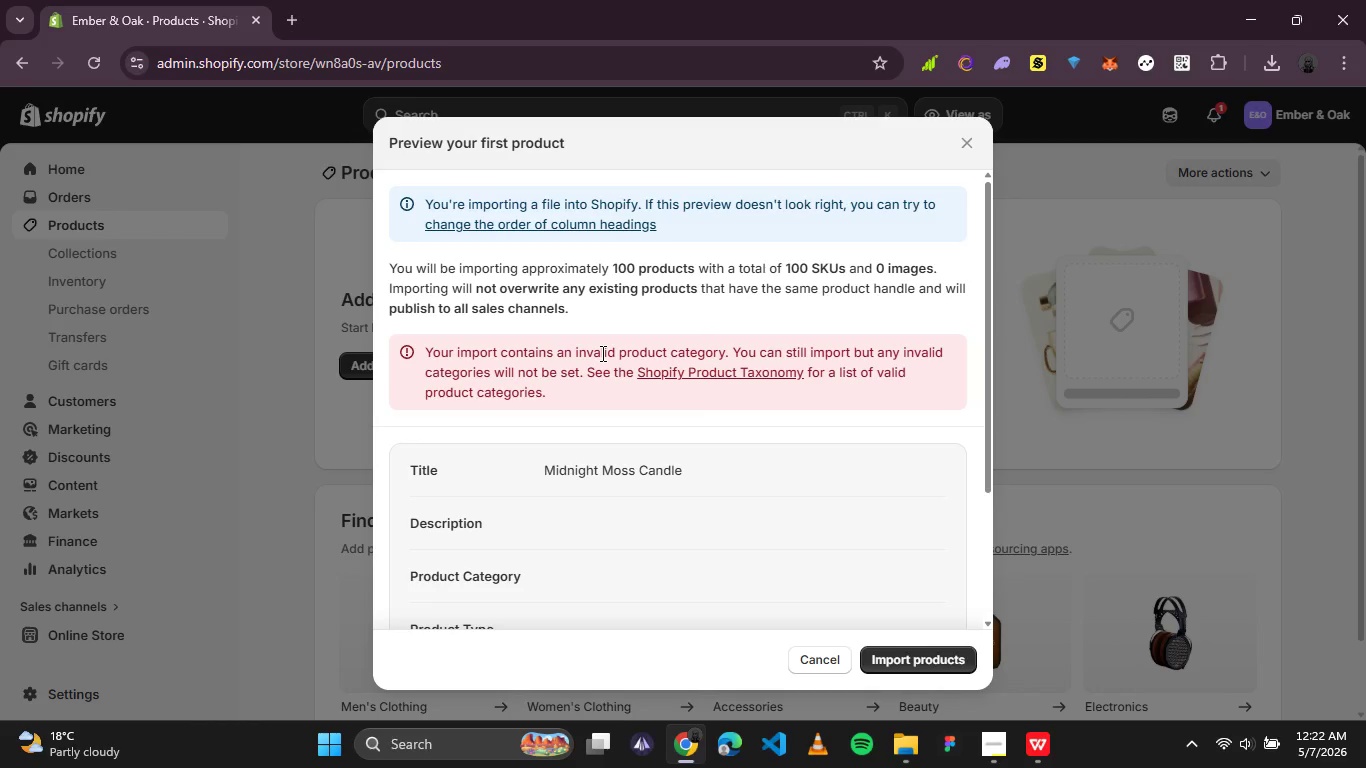 
scroll: coordinate [744, 402], scroll_direction: down, amount: 5.0
 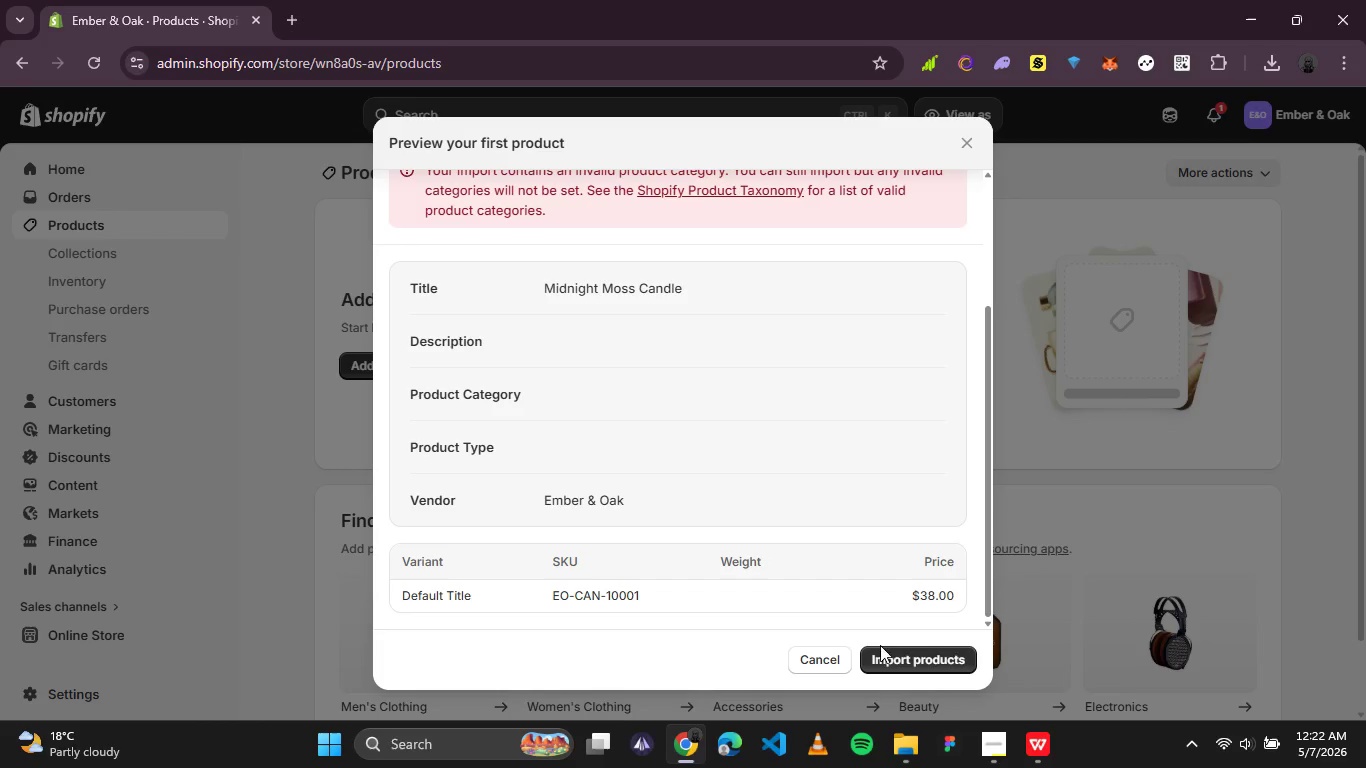 
left_click([882, 654])
 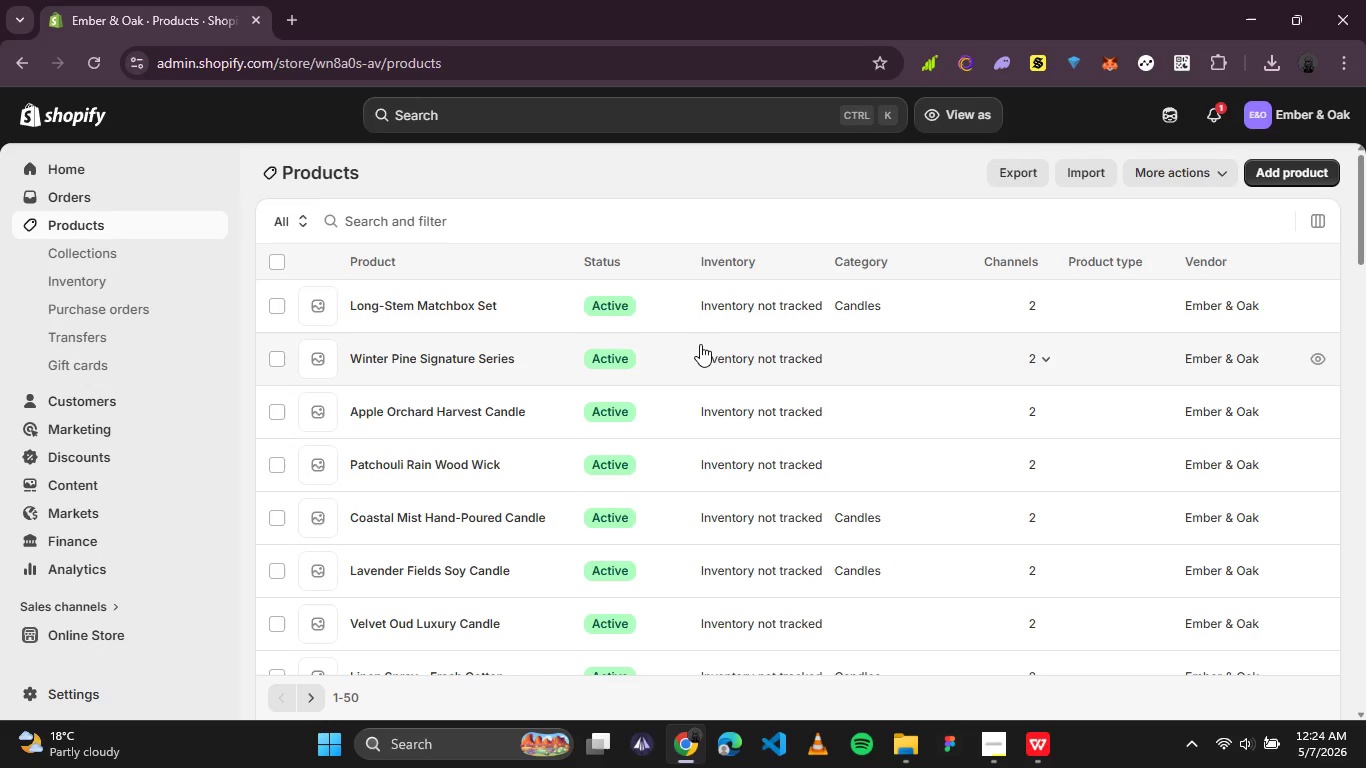 
wait(143.69)
 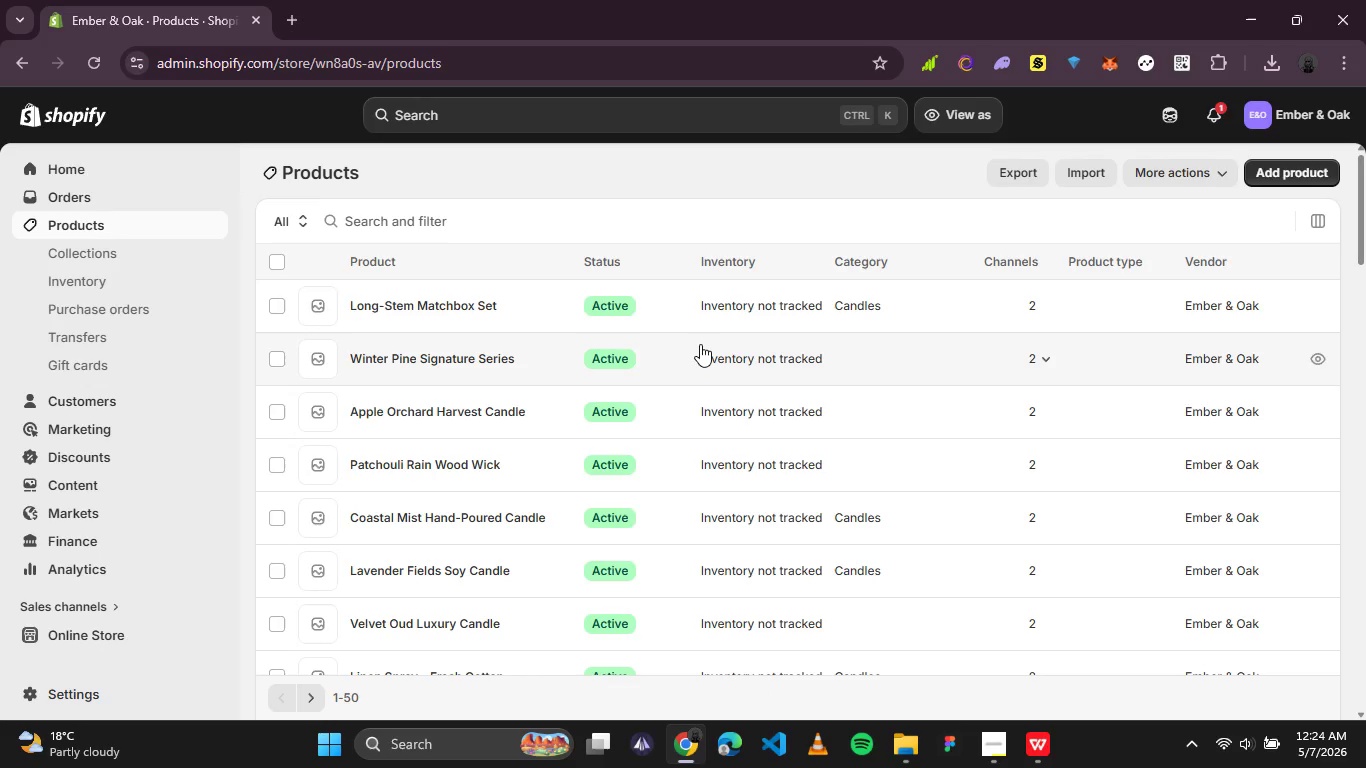 
scroll: coordinate [479, 552], scroll_direction: up, amount: 13.0
 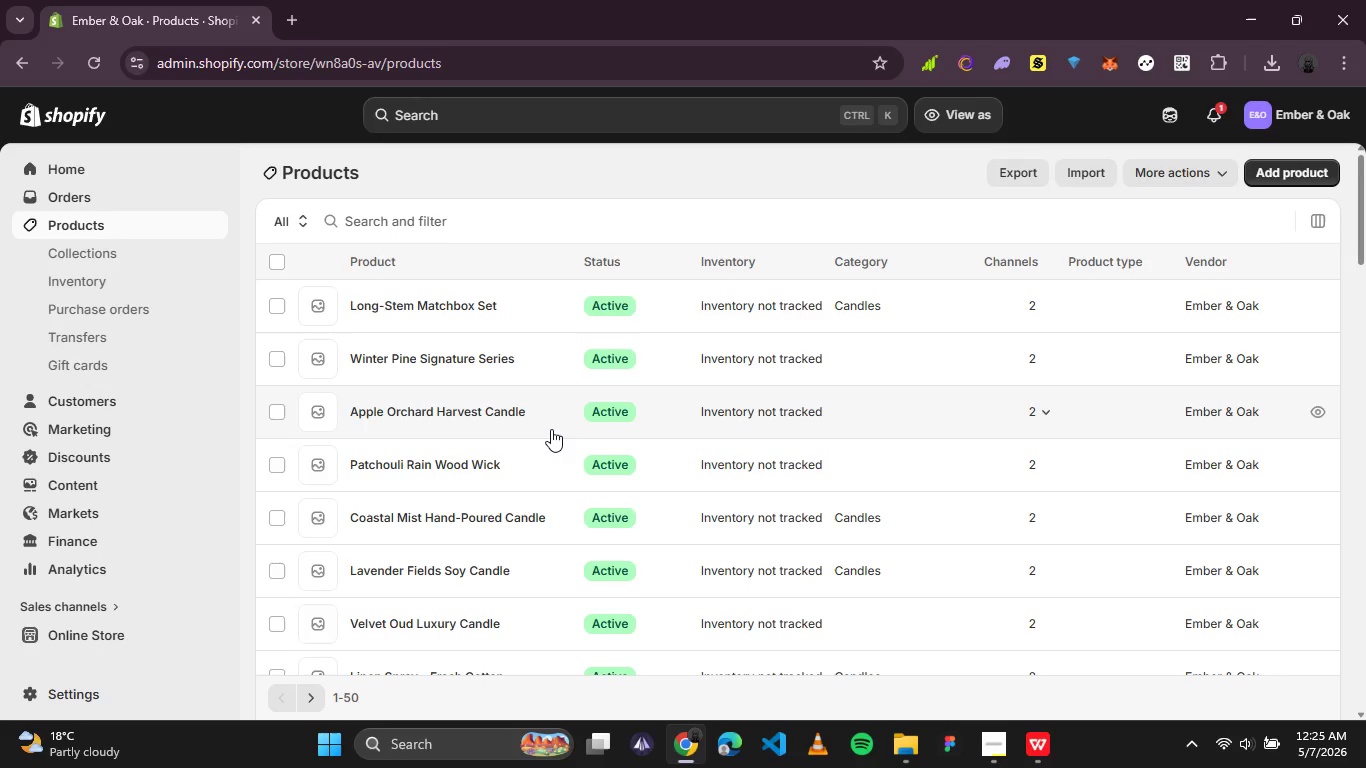 
wait(41.86)
 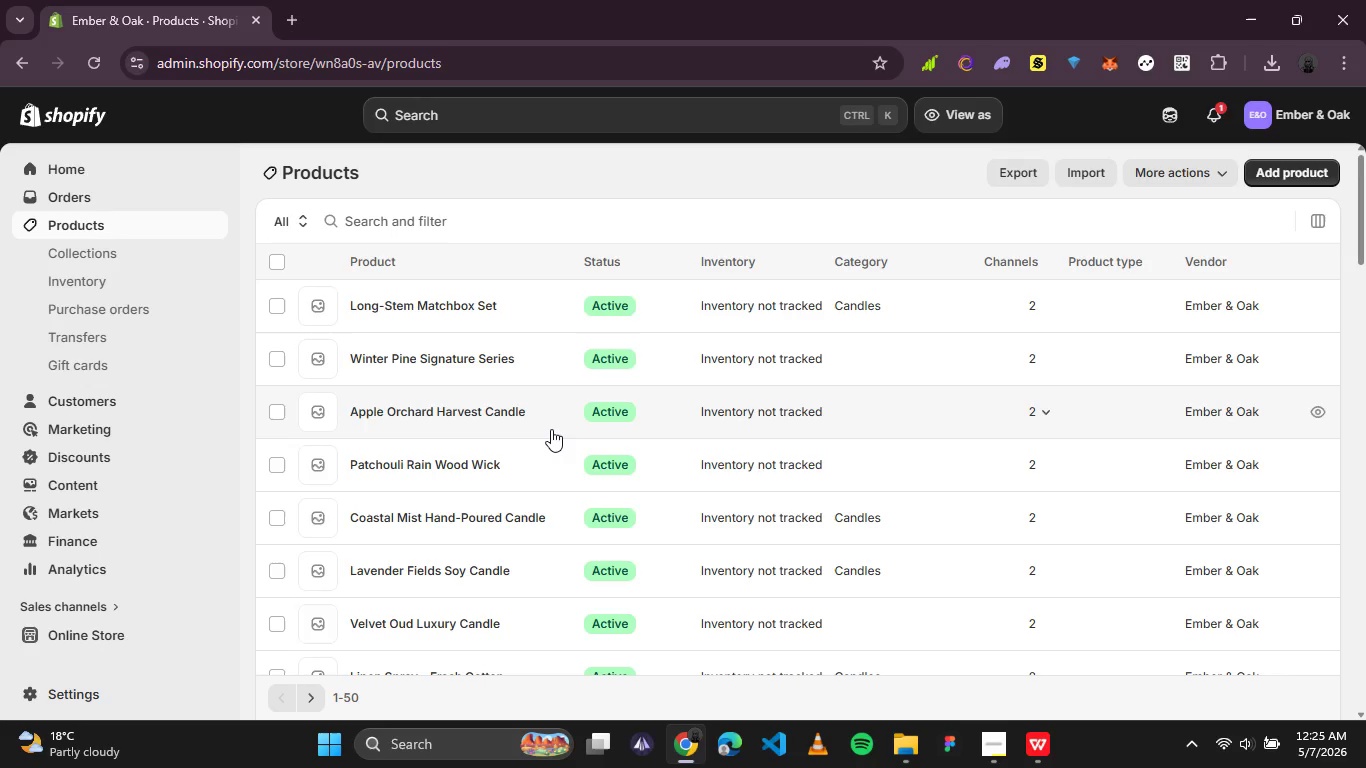 
scroll: coordinate [553, 425], scroll_direction: down, amount: 2.0
 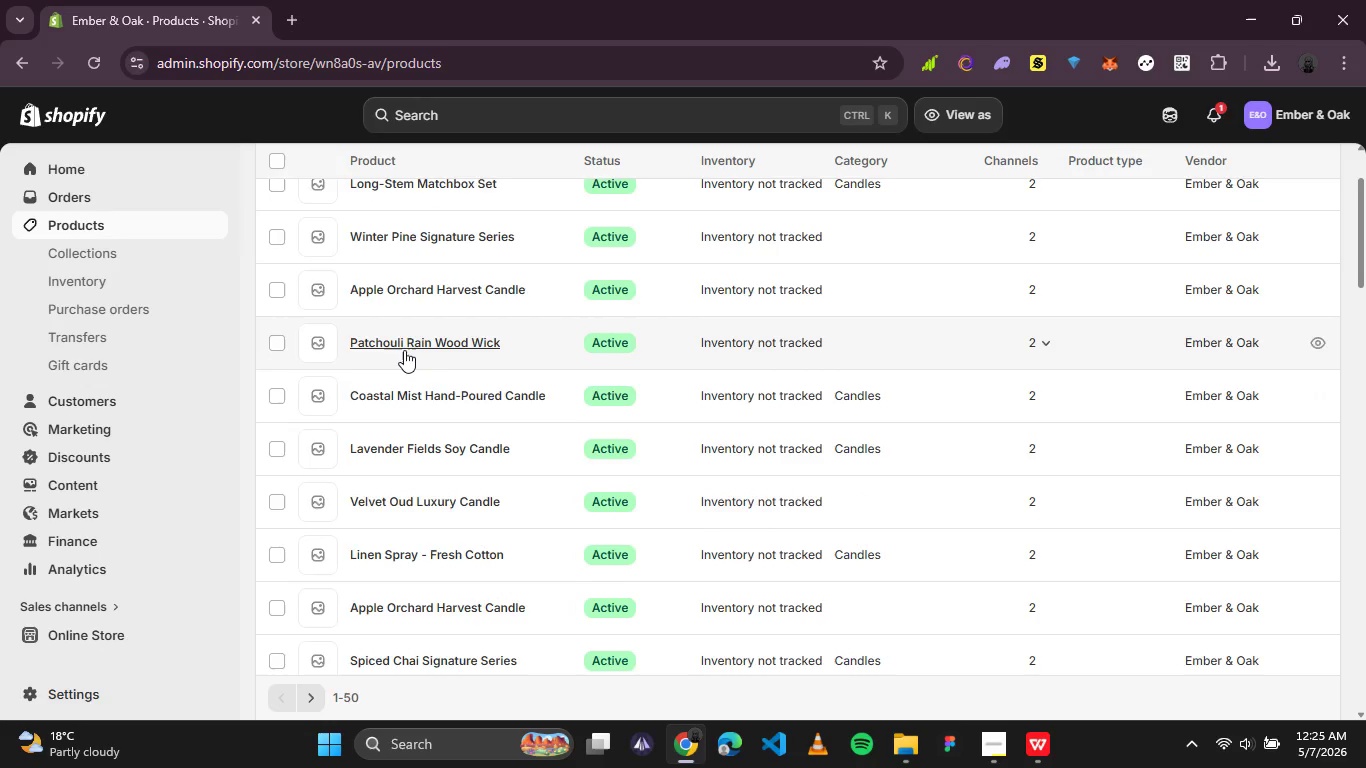 
scroll: coordinate [404, 350], scroll_direction: up, amount: 3.0
 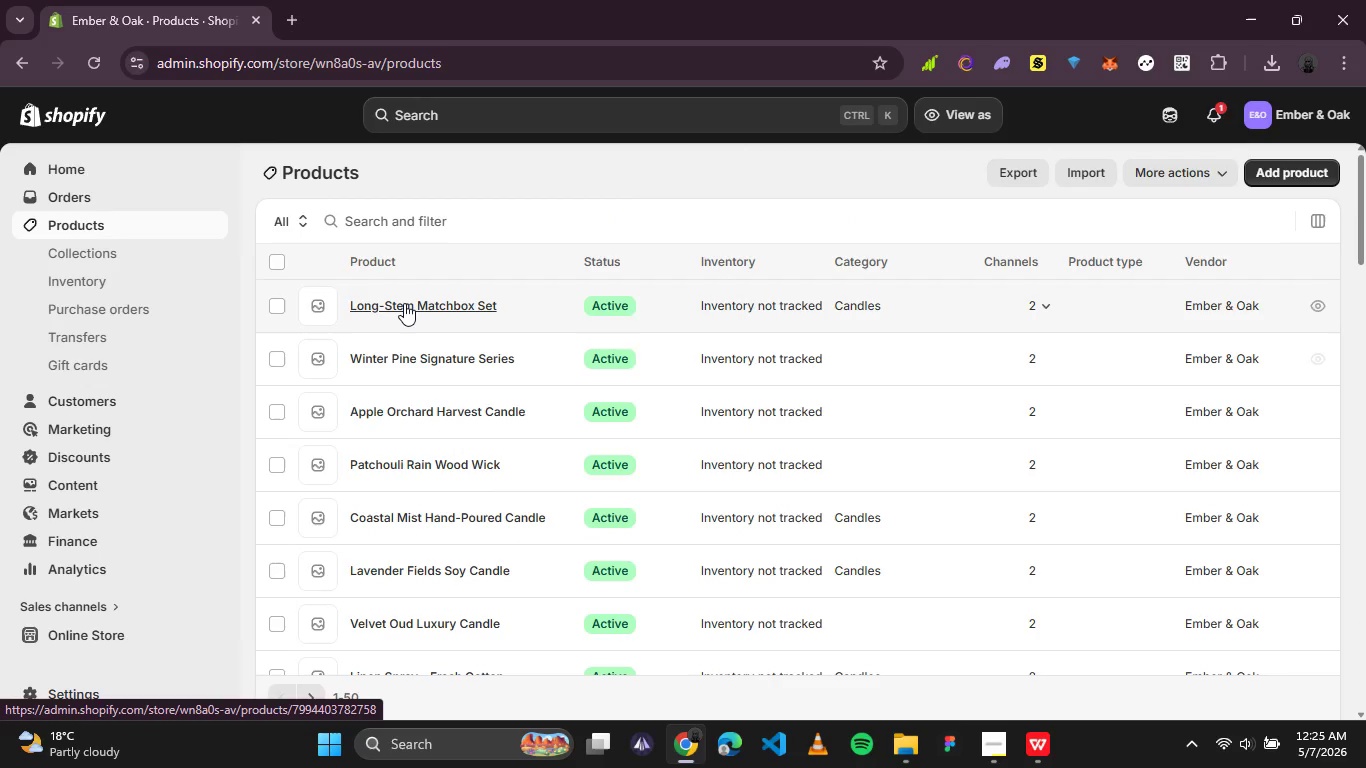 
left_click([404, 303])
 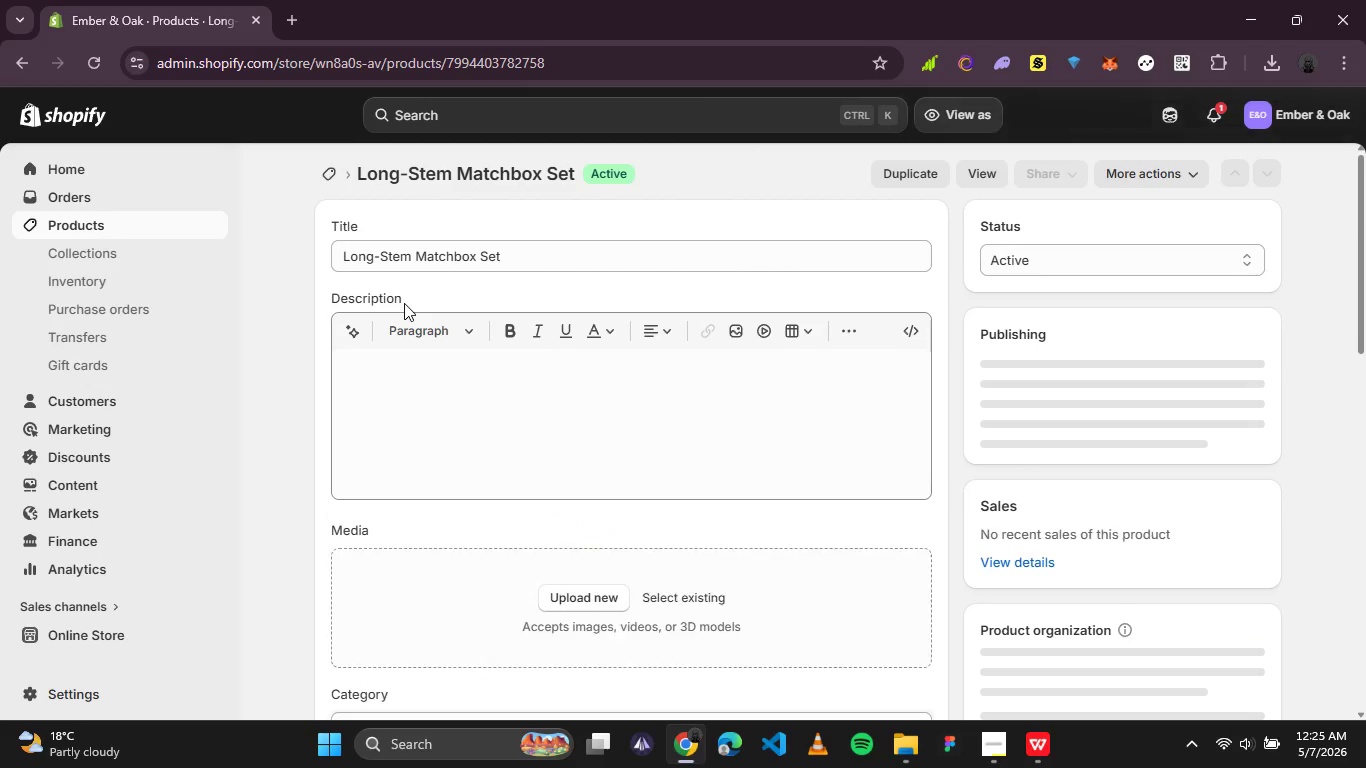 
wait(7.36)
 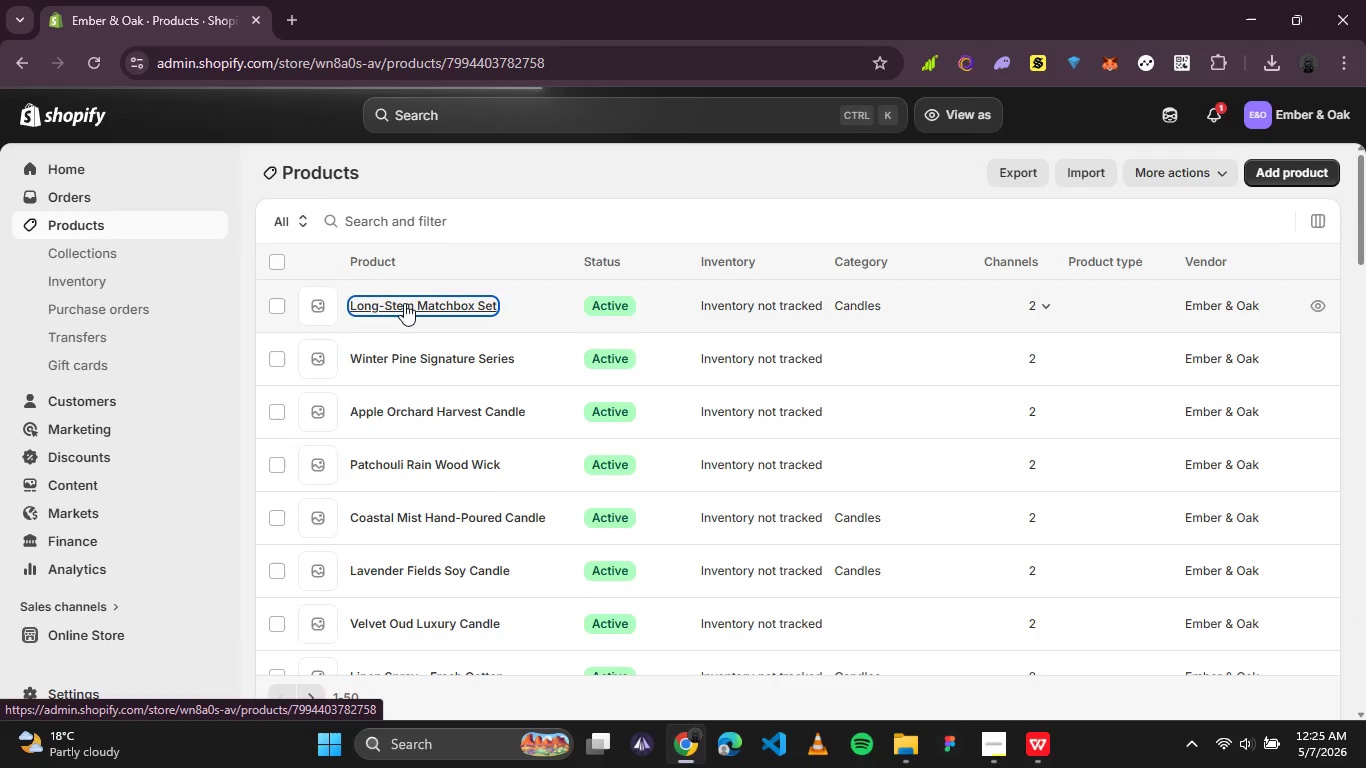 
scroll: coordinate [526, 327], scroll_direction: down, amount: 6.0
 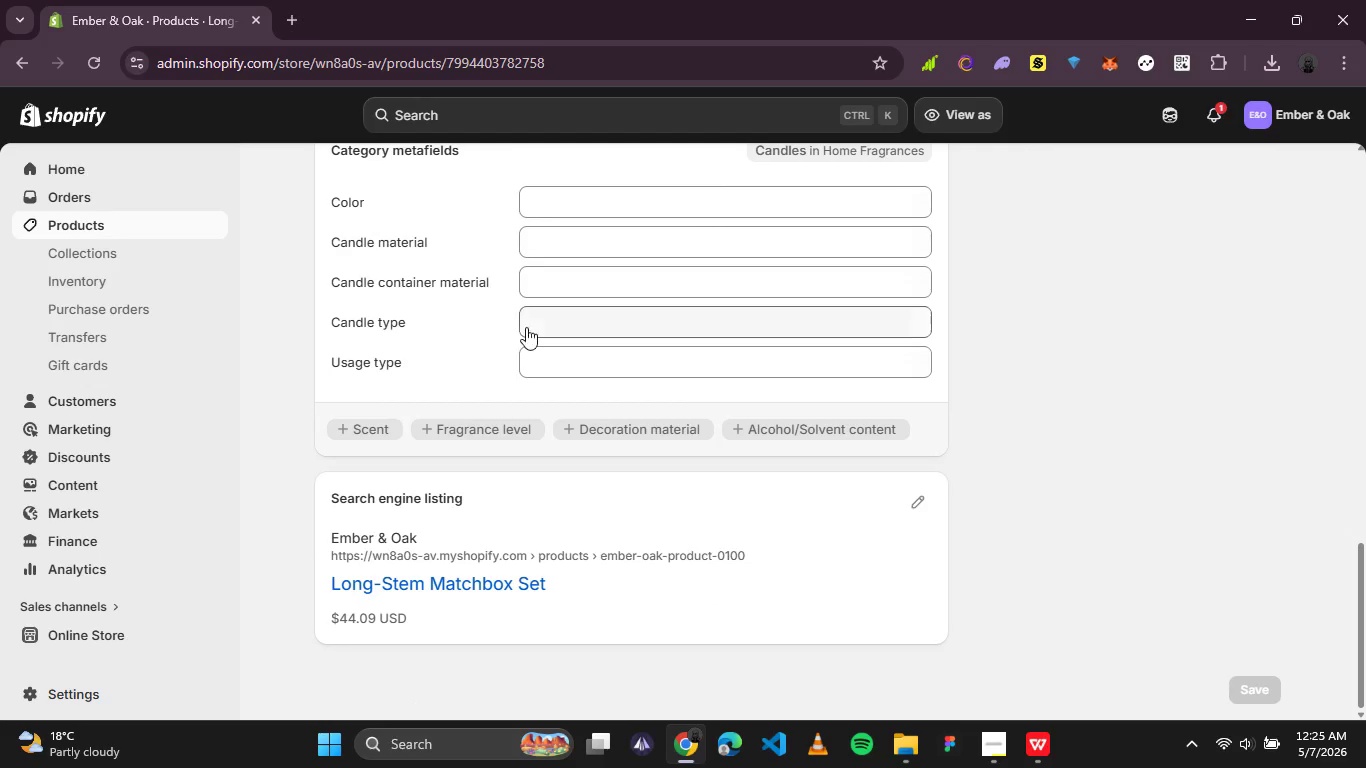 
scroll: coordinate [526, 327], scroll_direction: up, amount: 9.0
 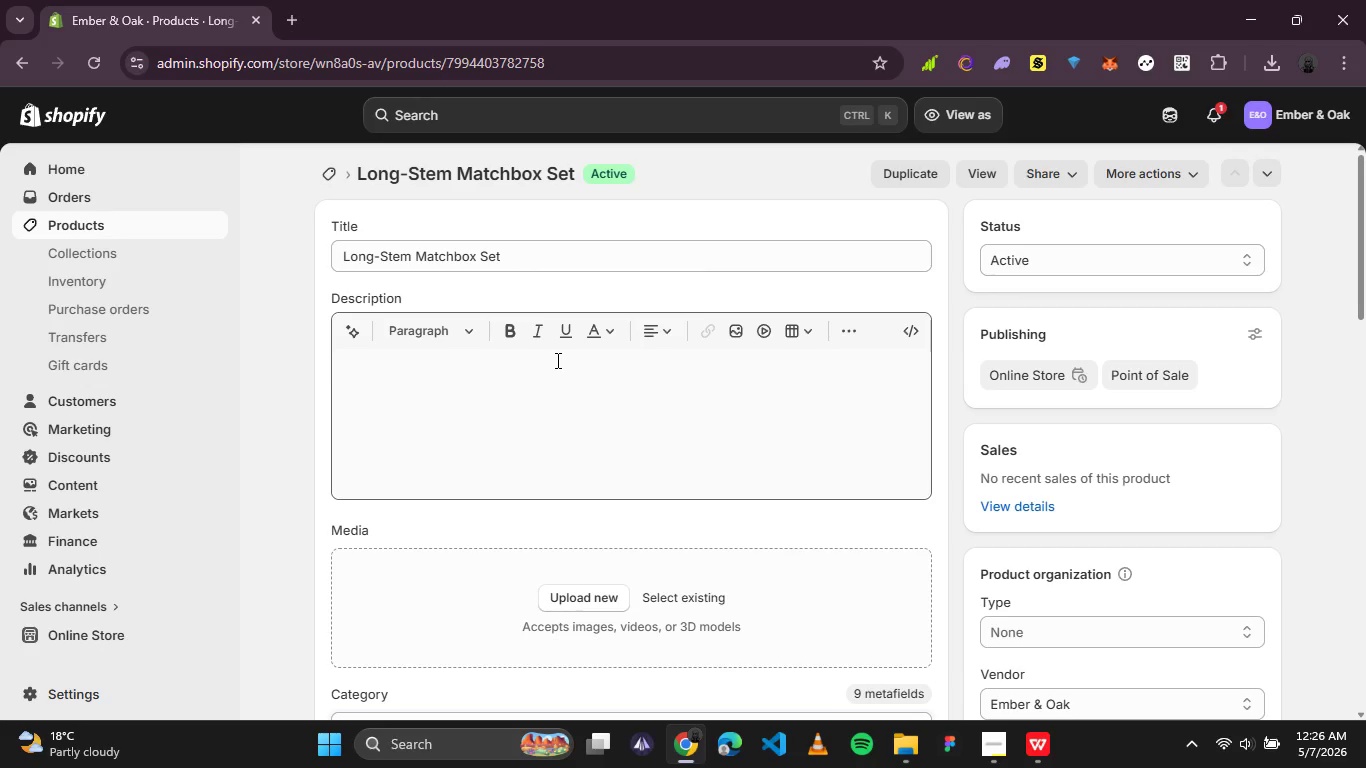 
wait(65.26)
 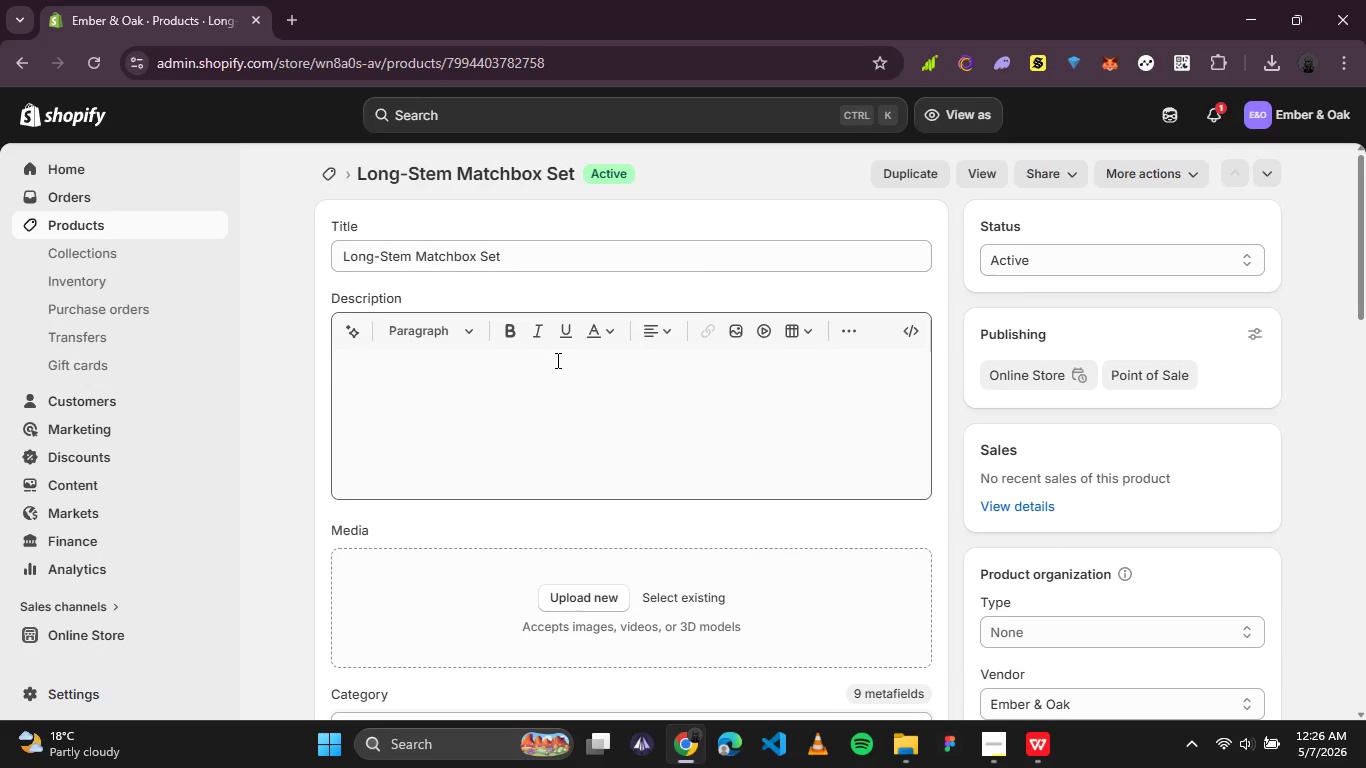 
left_click([1263, 177])
 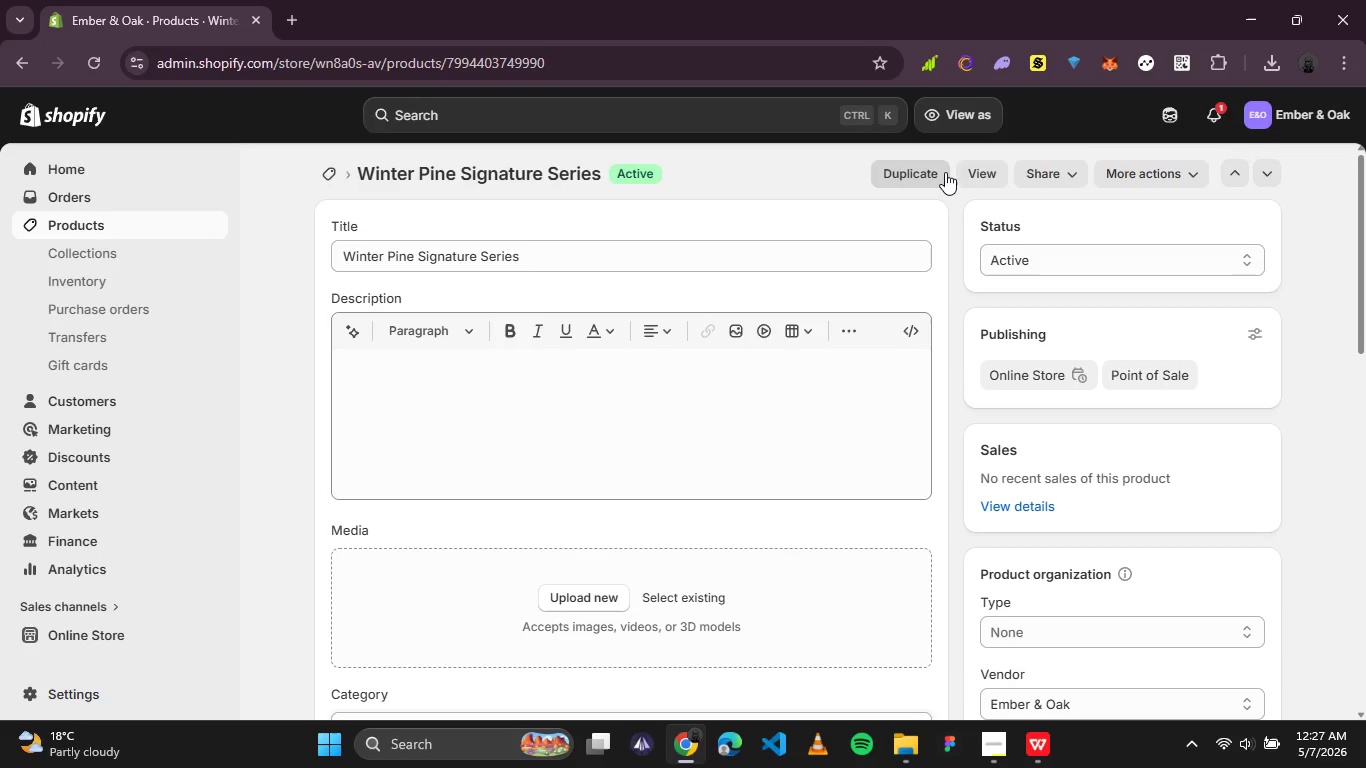 
wait(46.38)
 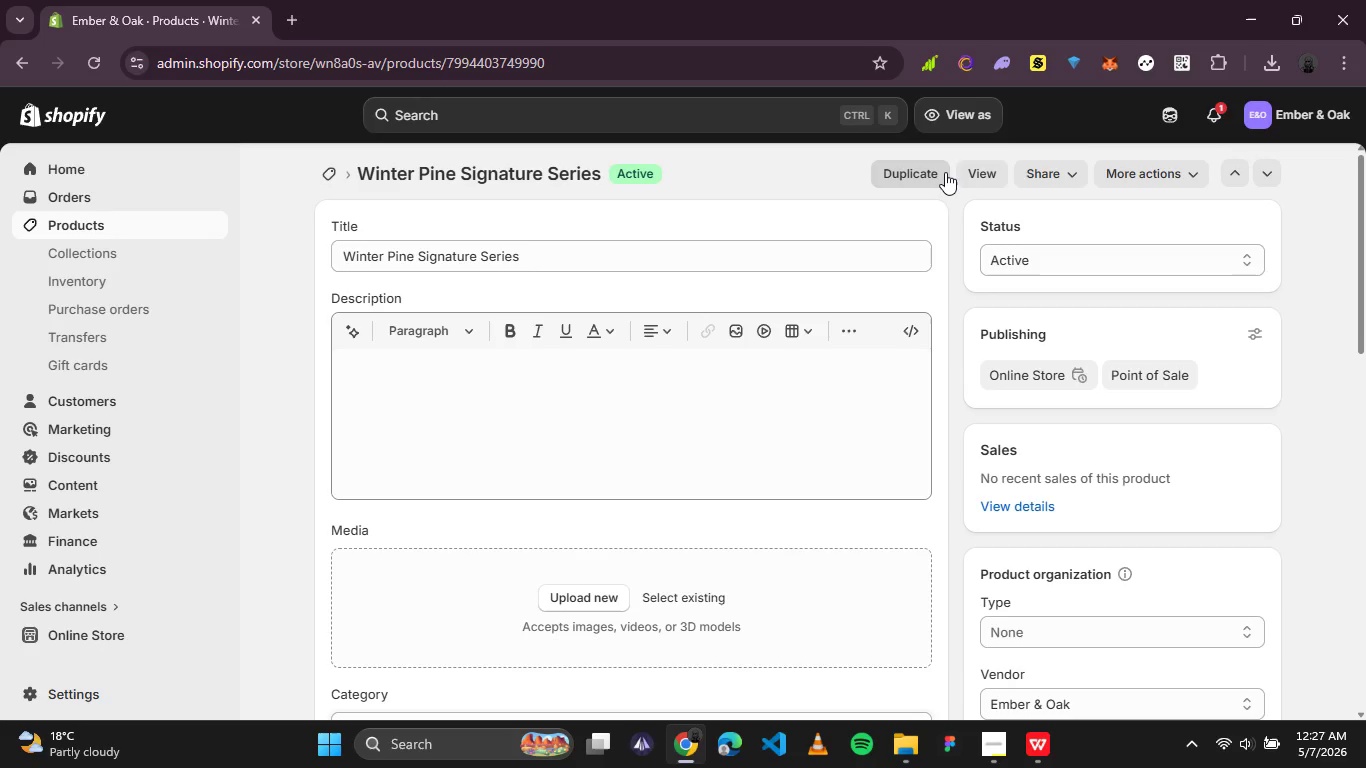 
scroll: coordinate [753, 368], scroll_direction: down, amount: 2.0
 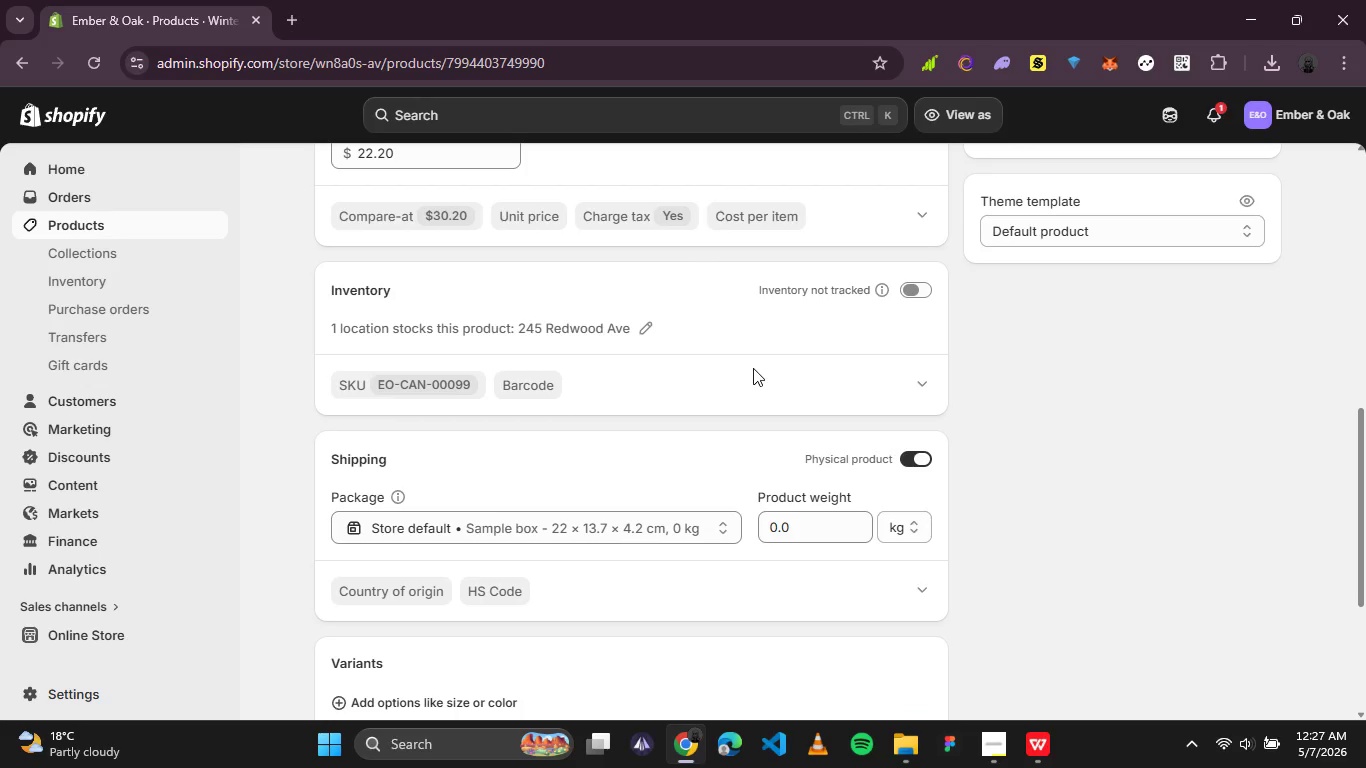 
scroll: coordinate [753, 367], scroll_direction: up, amount: 2.0
 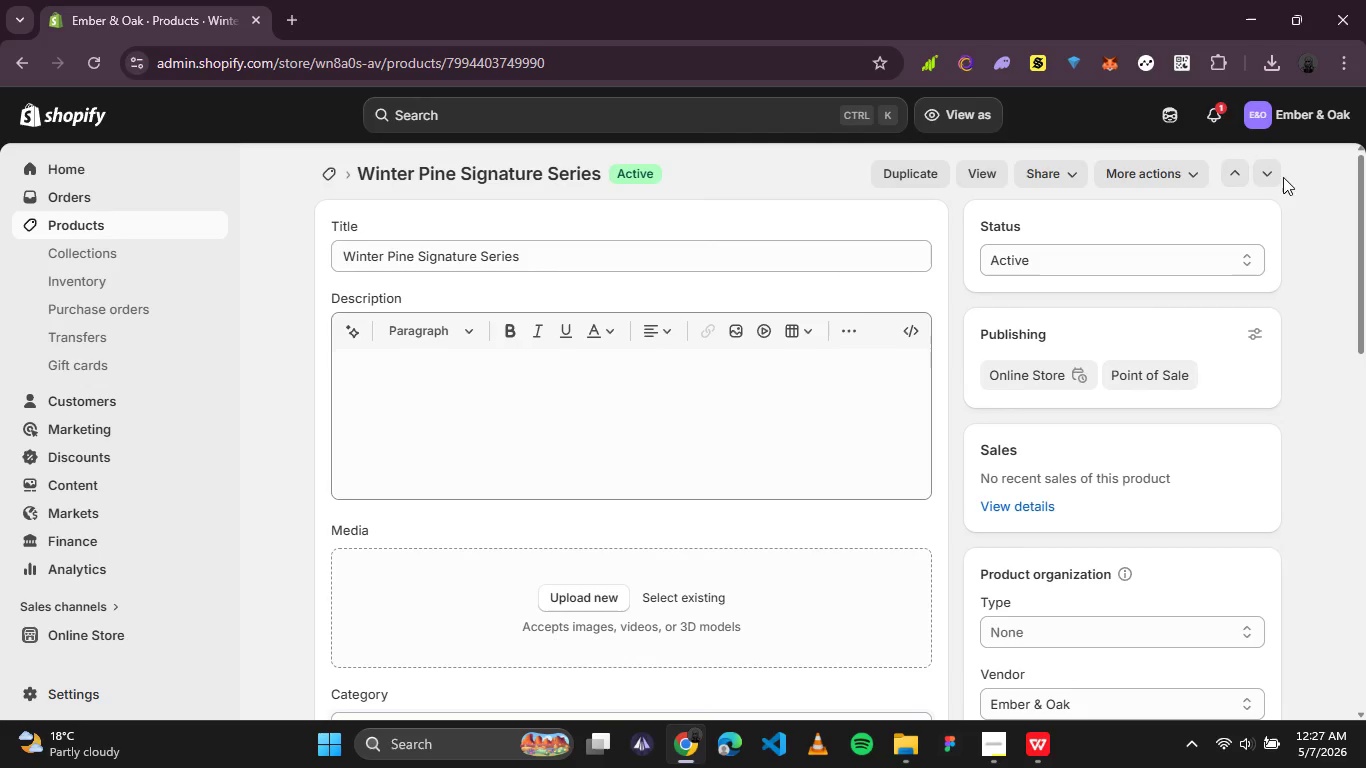 
left_click([1254, 176])
 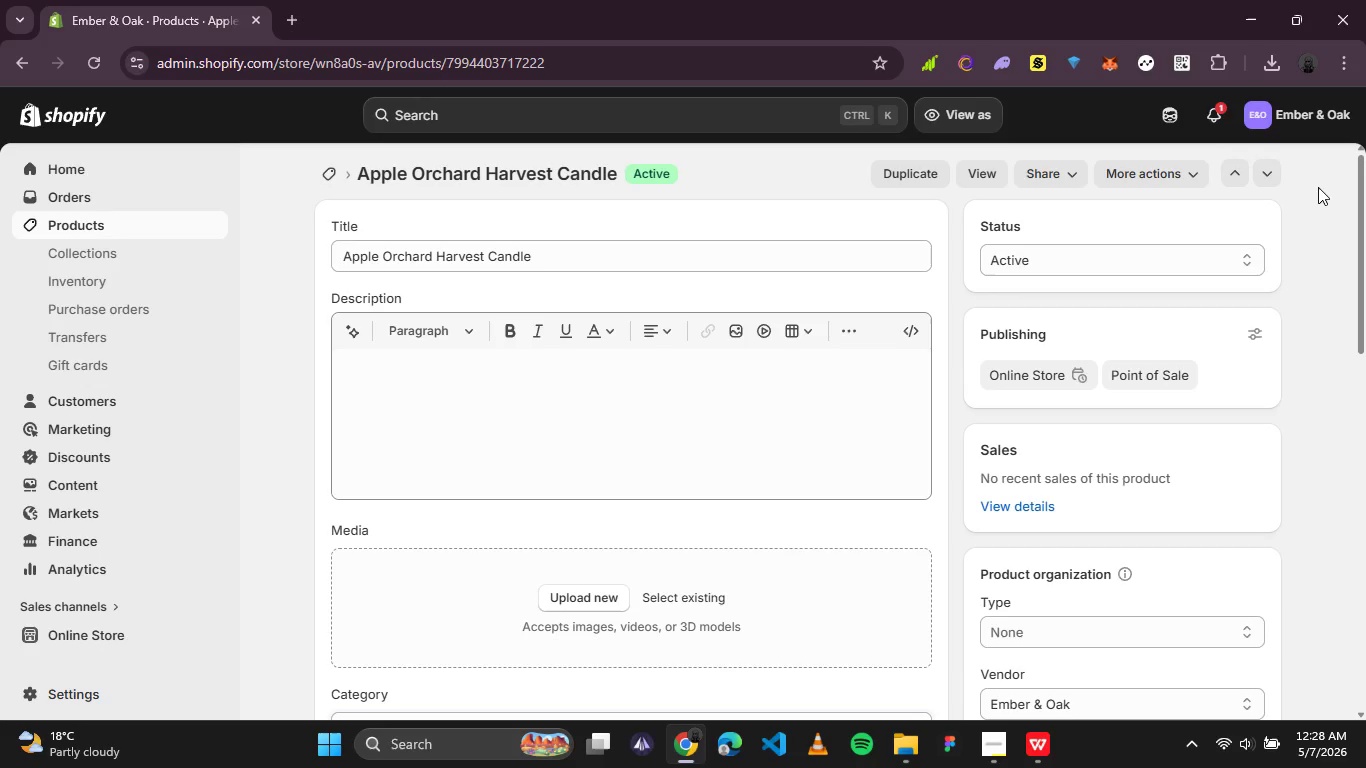 
wait(55.53)
 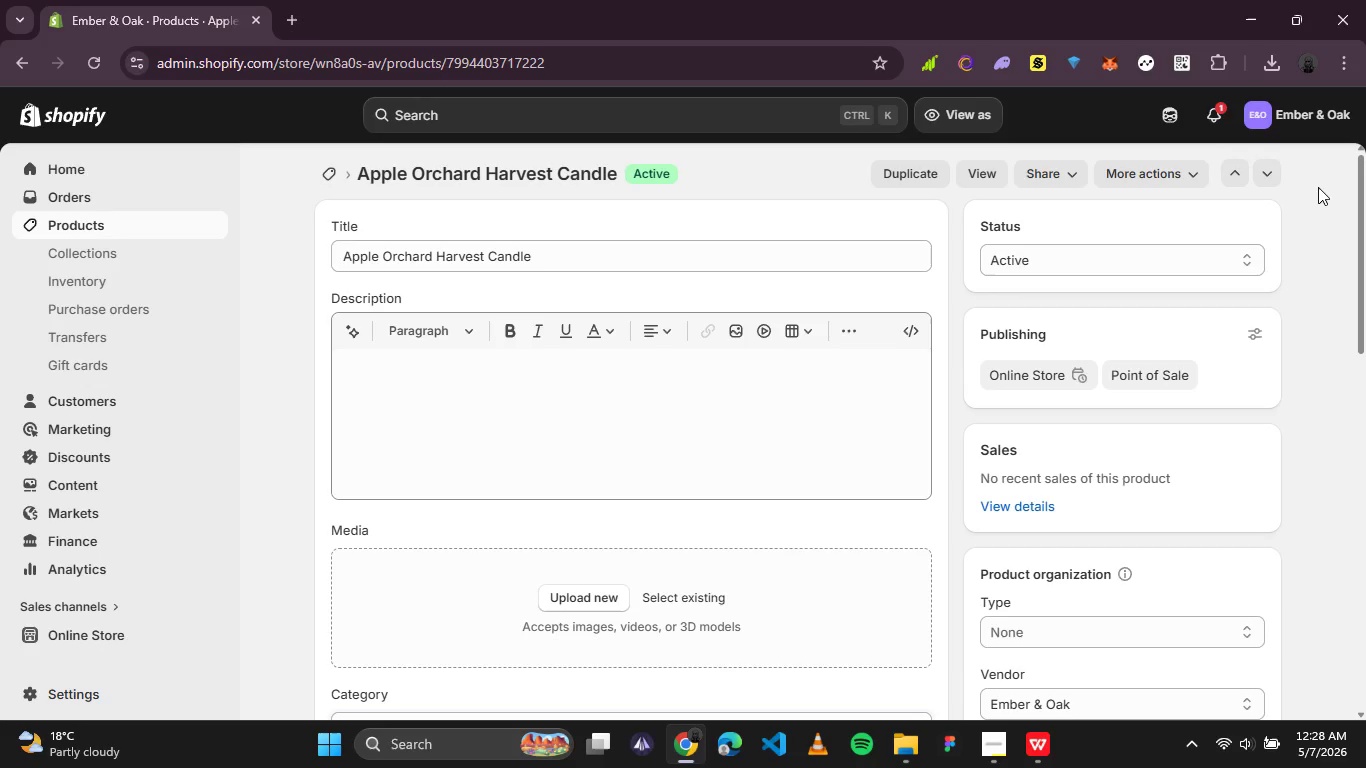 
scroll: coordinate [668, 381], scroll_direction: down, amount: 5.0
 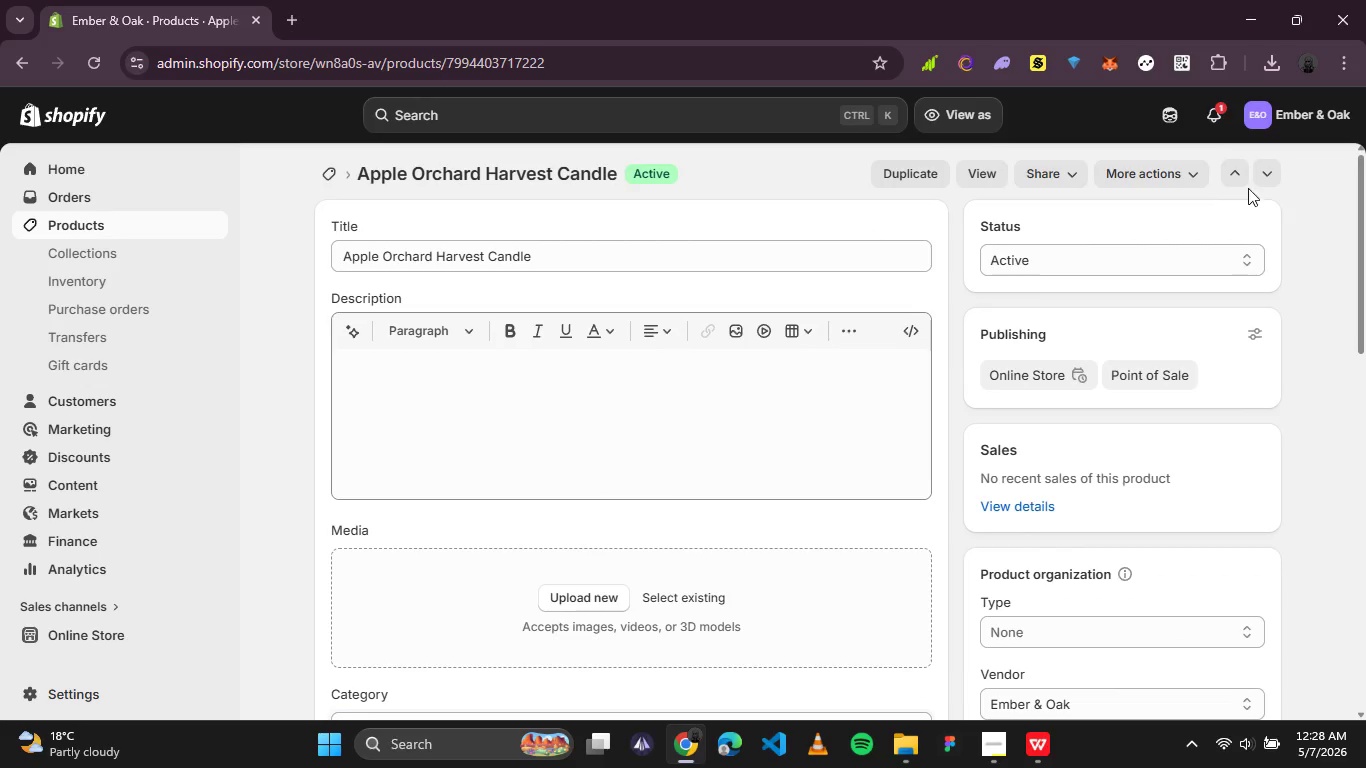 
left_click([1273, 181])
 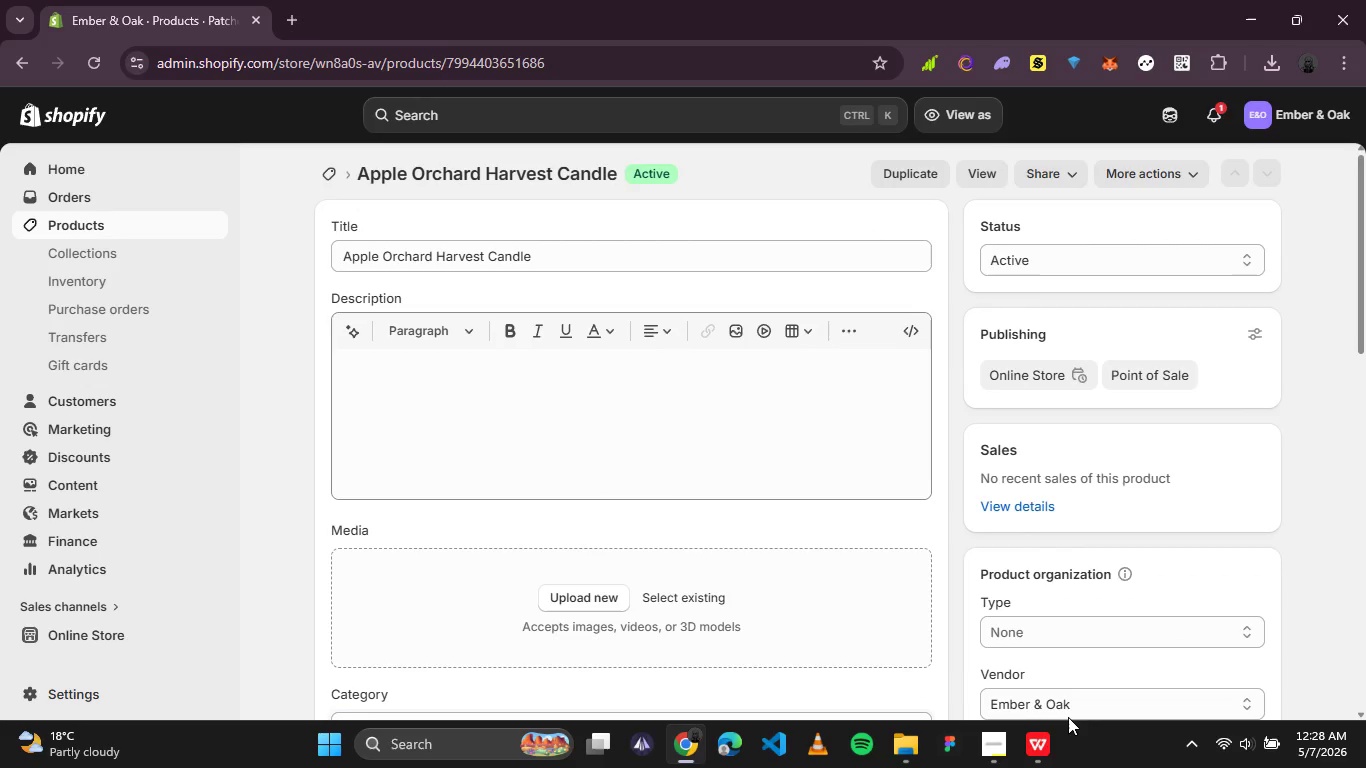 
left_click([1042, 735])
 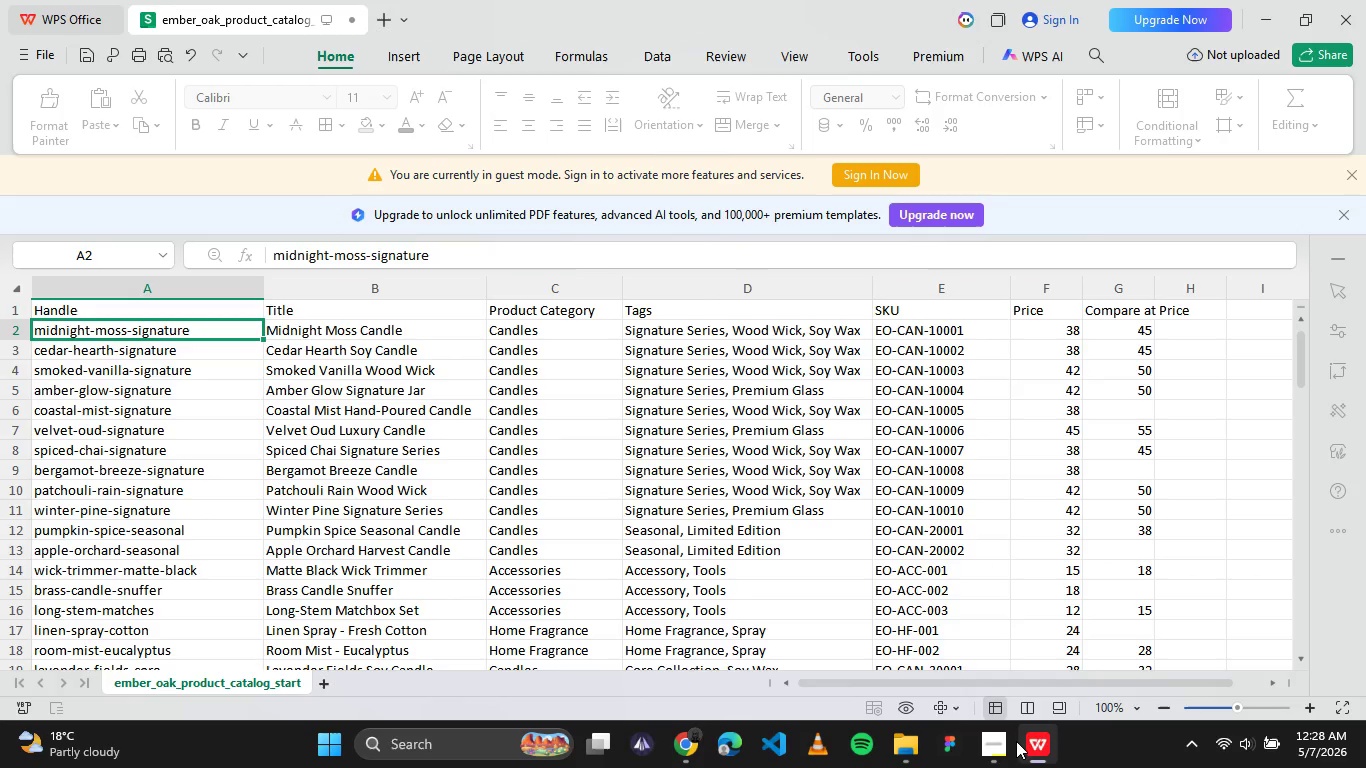 
left_click([1008, 745])